 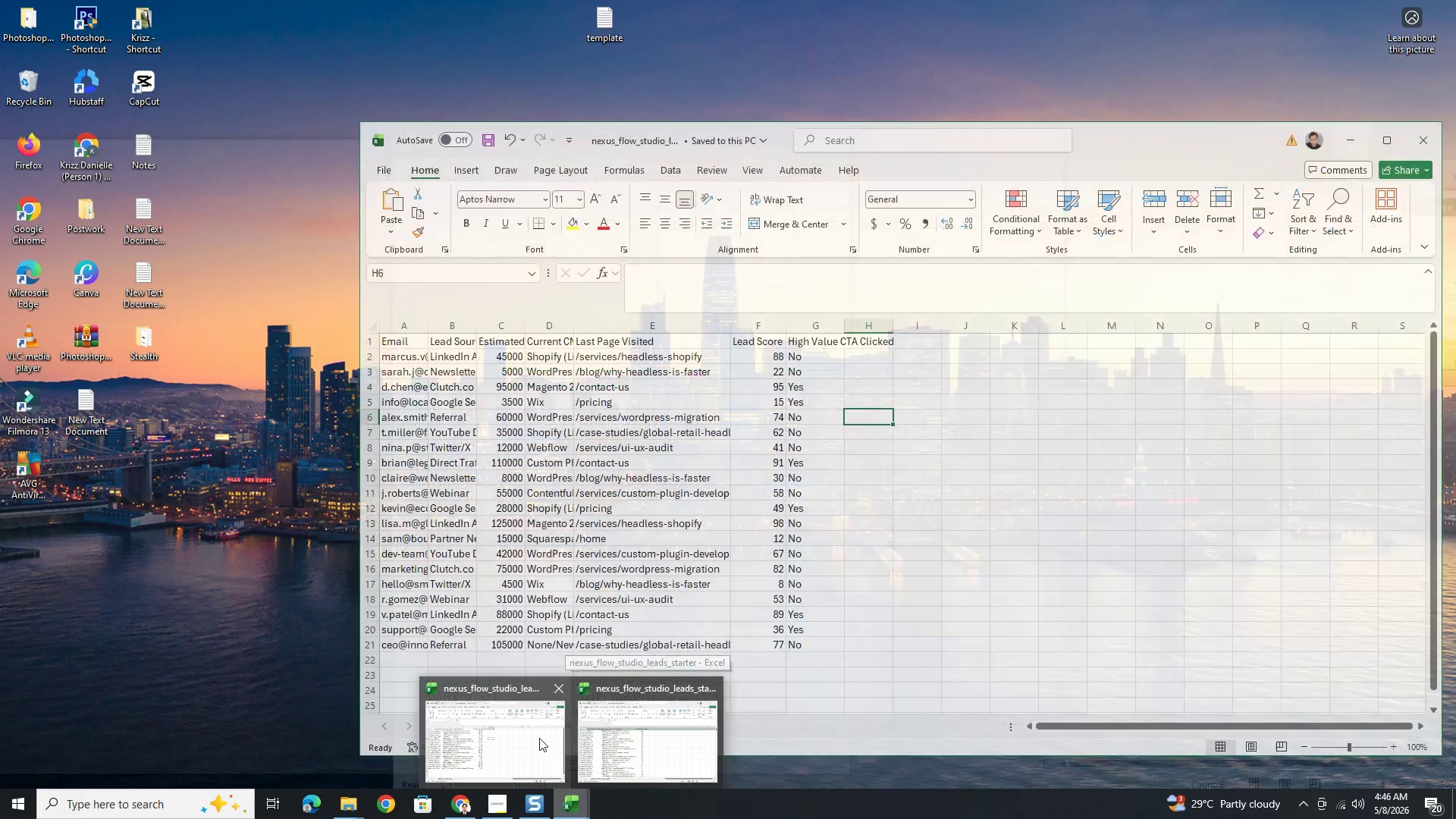 
left_click([522, 736])
 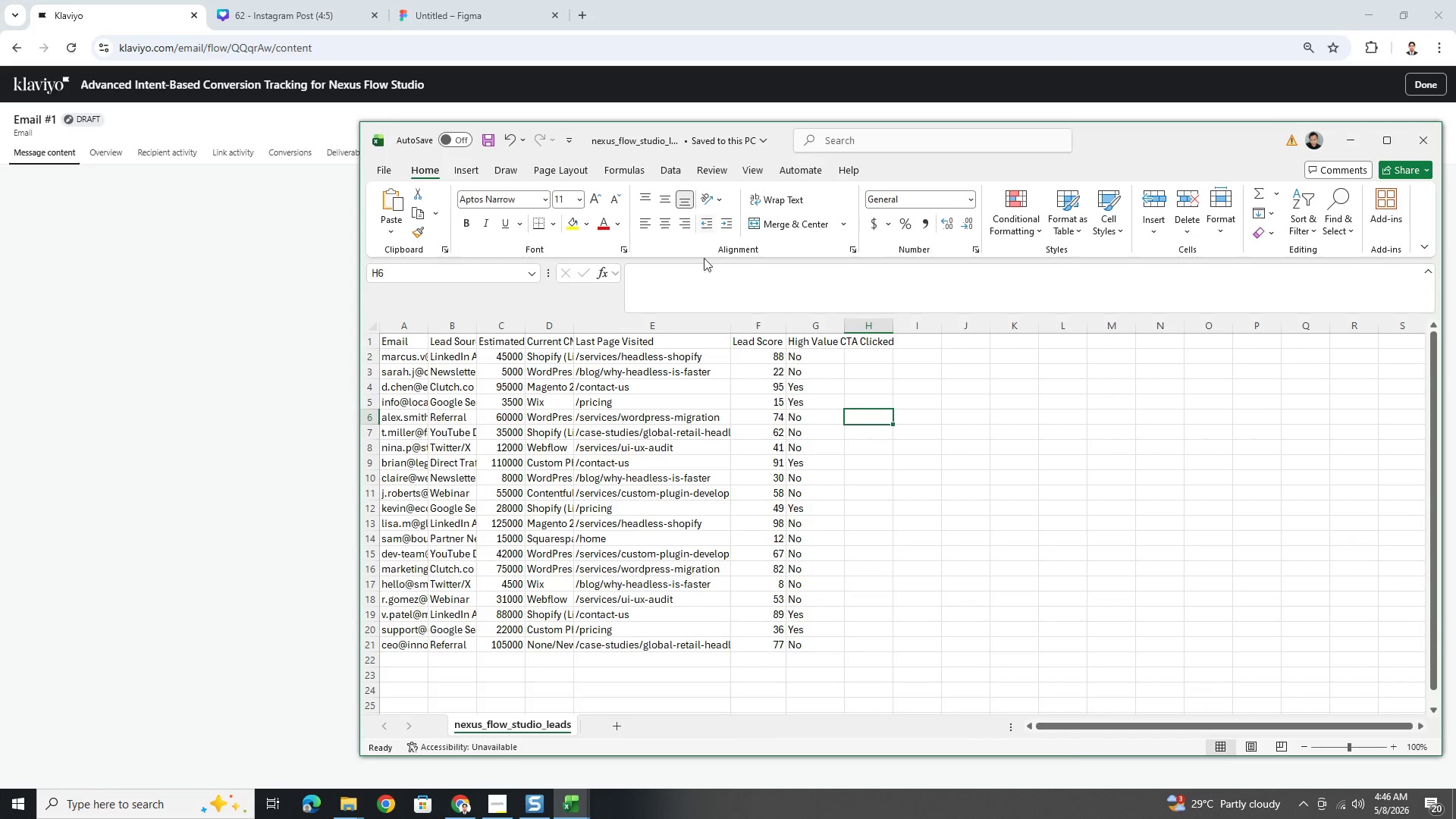 
scroll: coordinate [877, 448], scroll_direction: up, amount: 3.0
 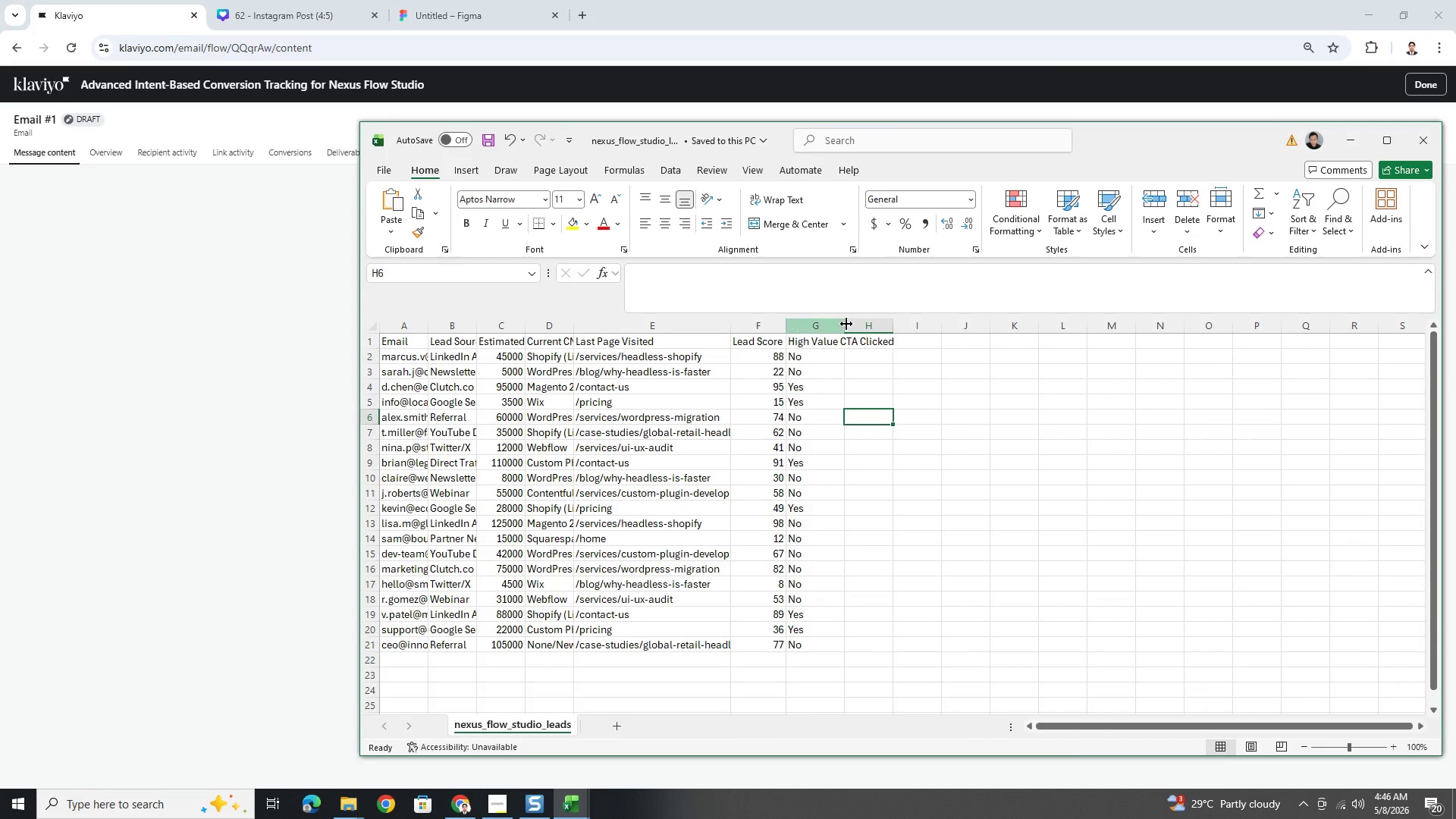 
left_click([861, 328])
 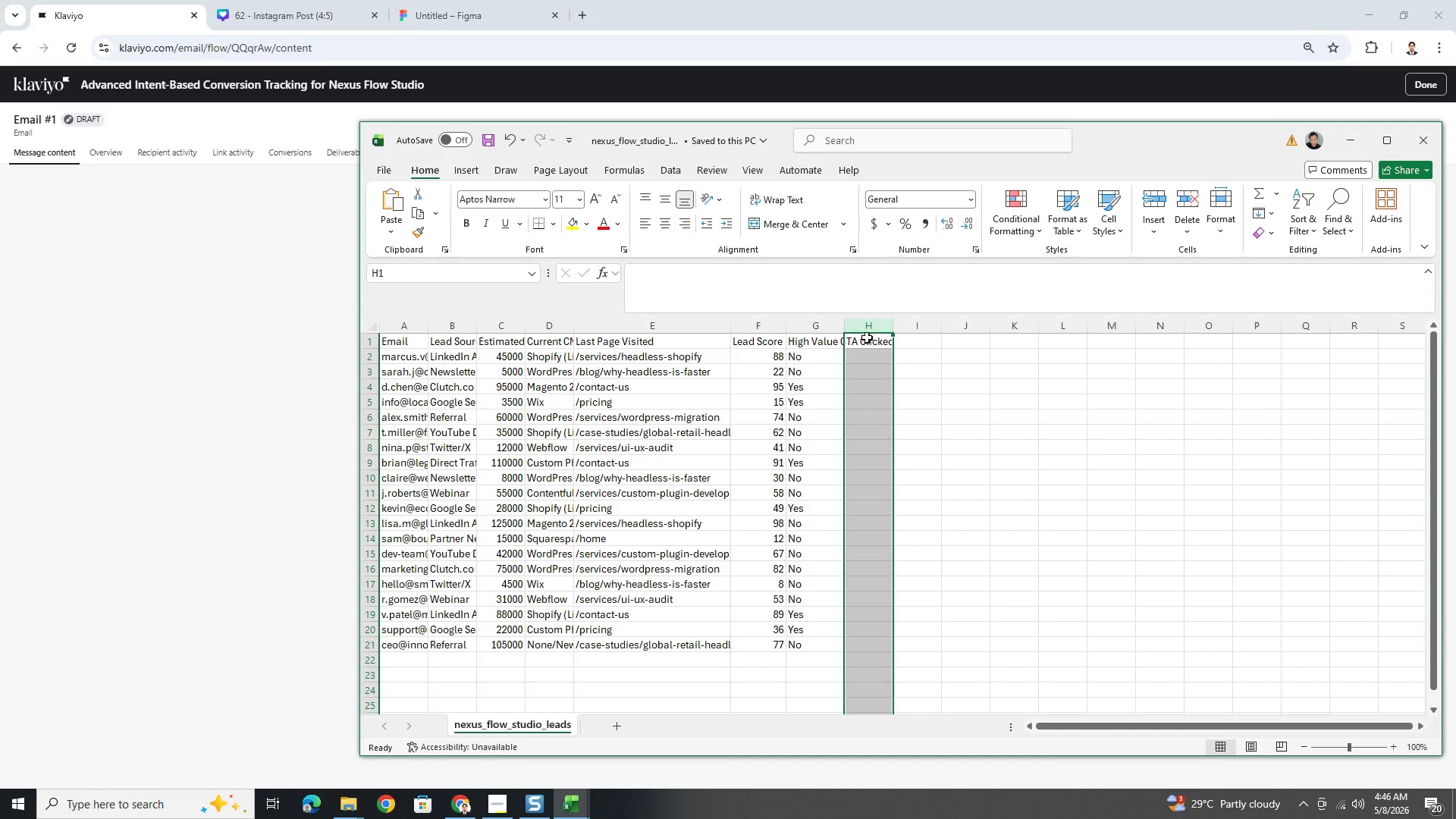 
left_click([869, 344])
 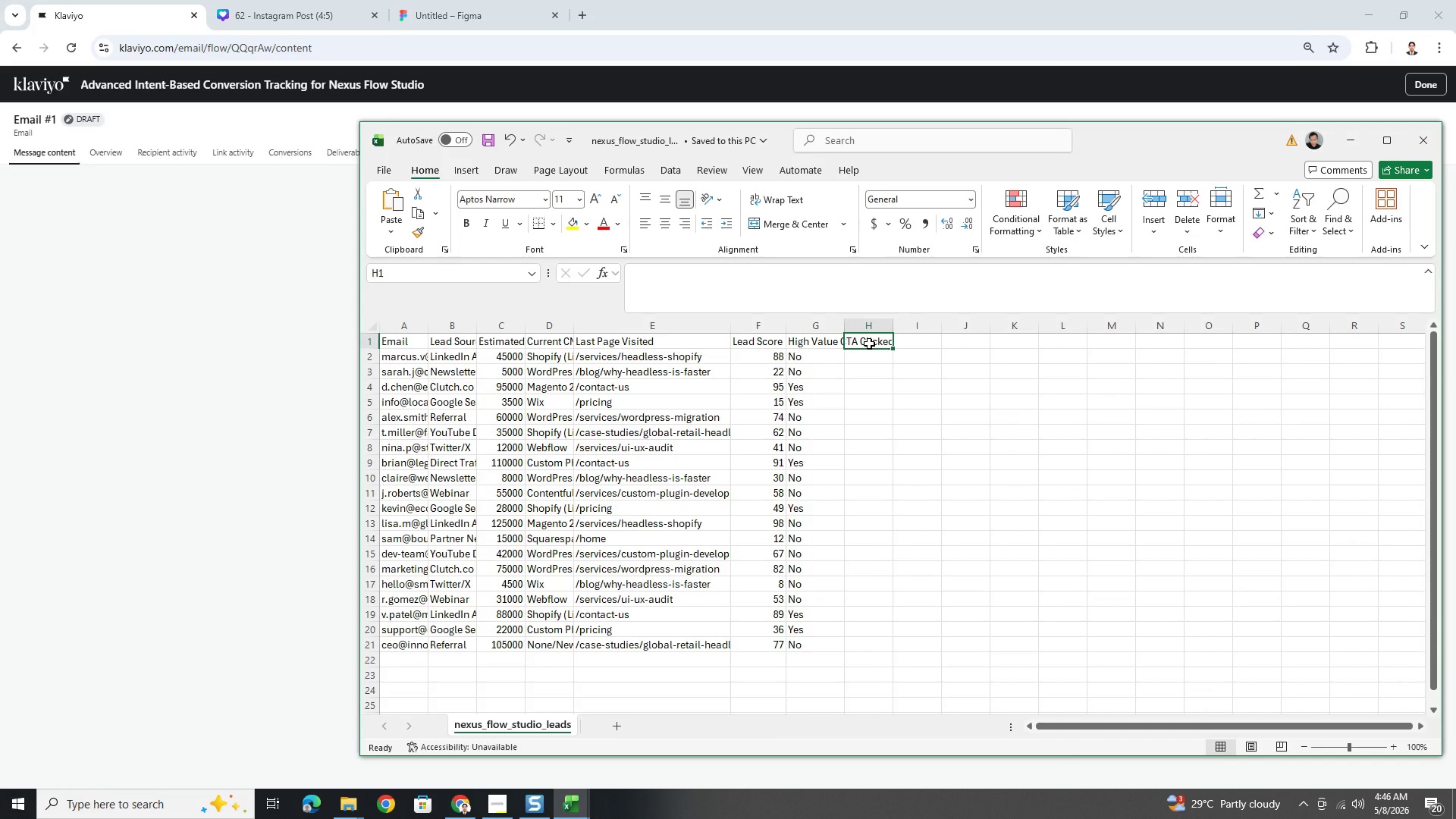 
type(Service Interest)
 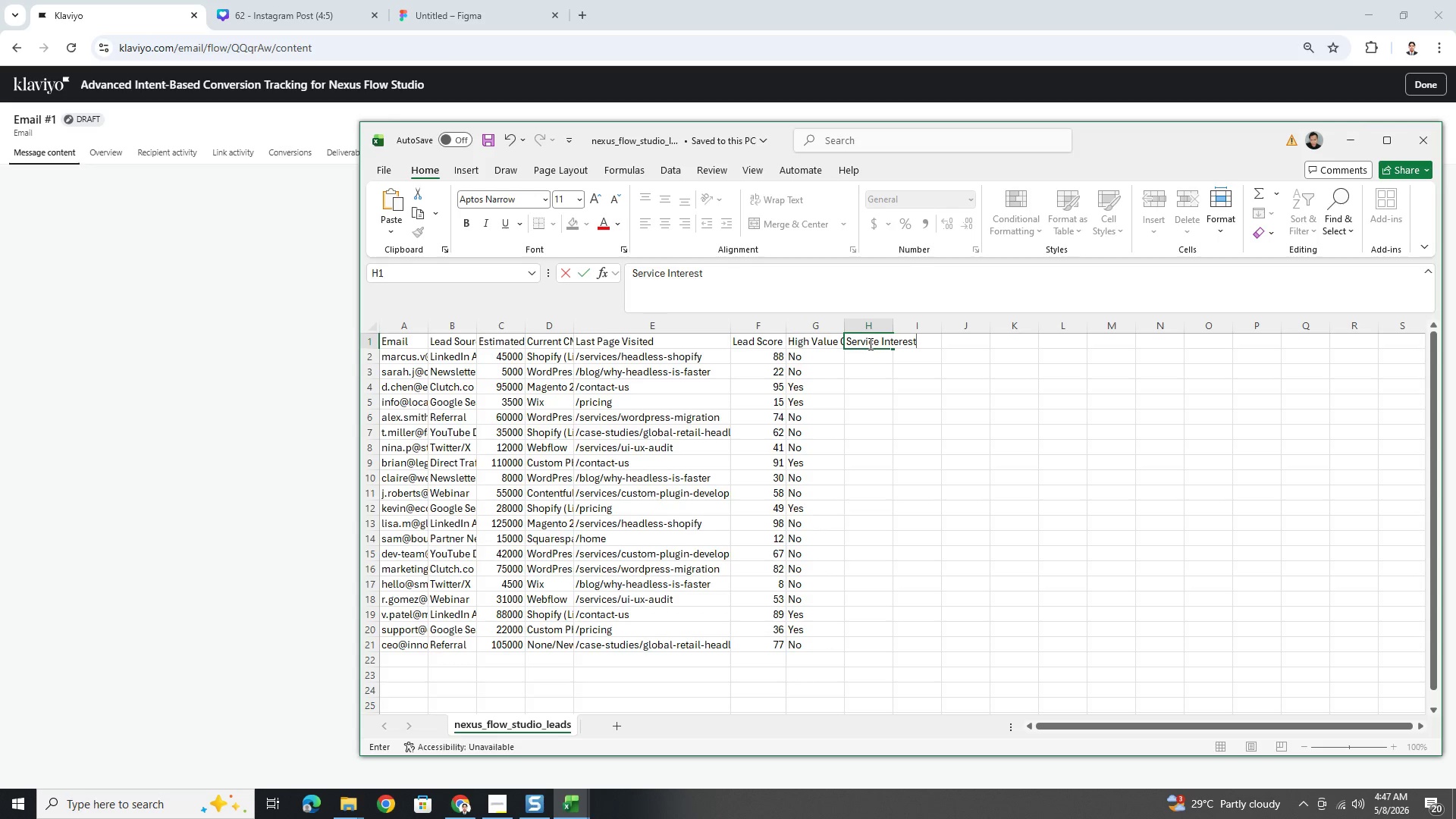 
key(Enter)
 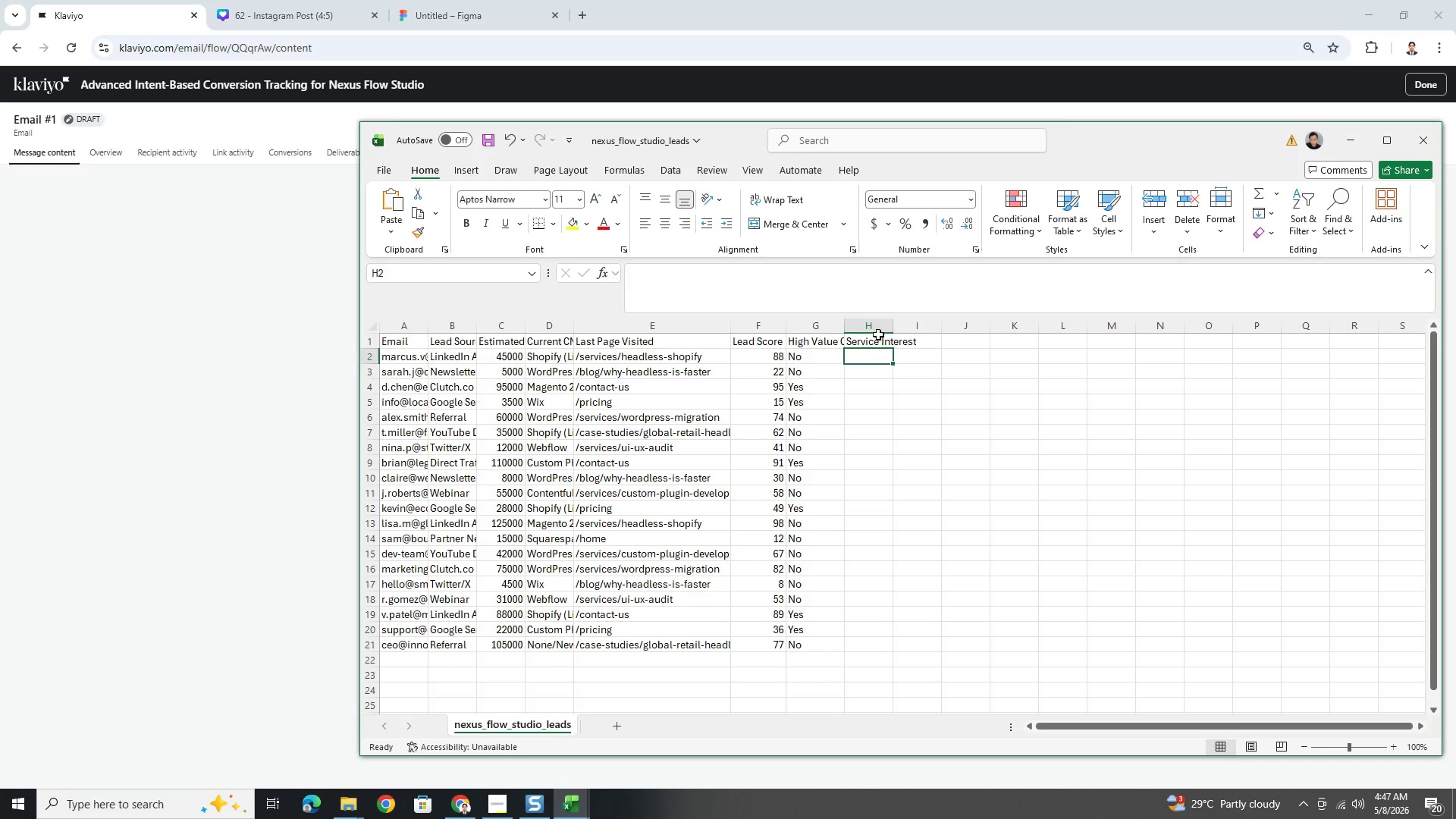 
left_click_drag(start_coordinate=[844, 329], to_coordinate=[858, 328])
 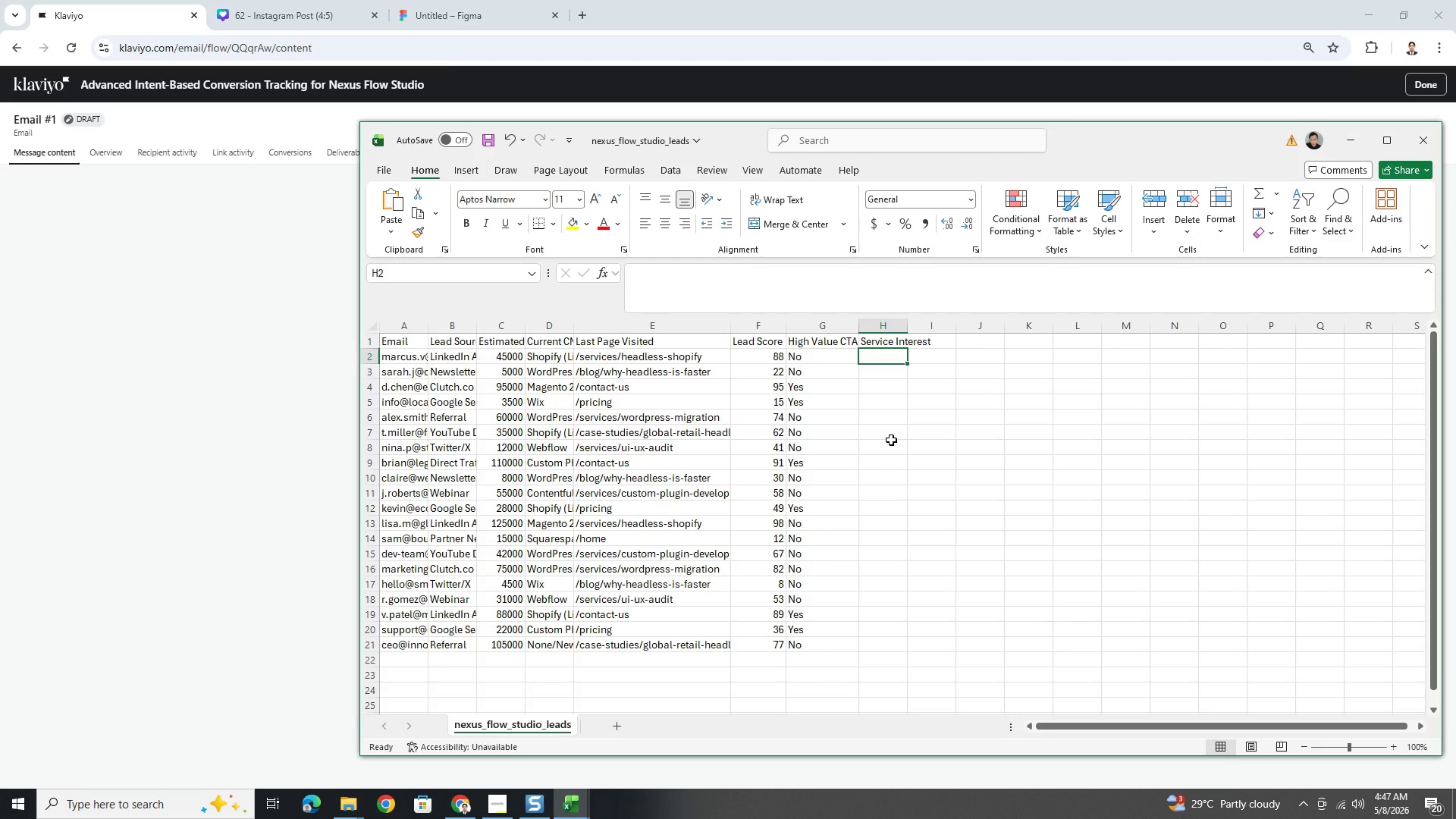 
wait(7.6)
 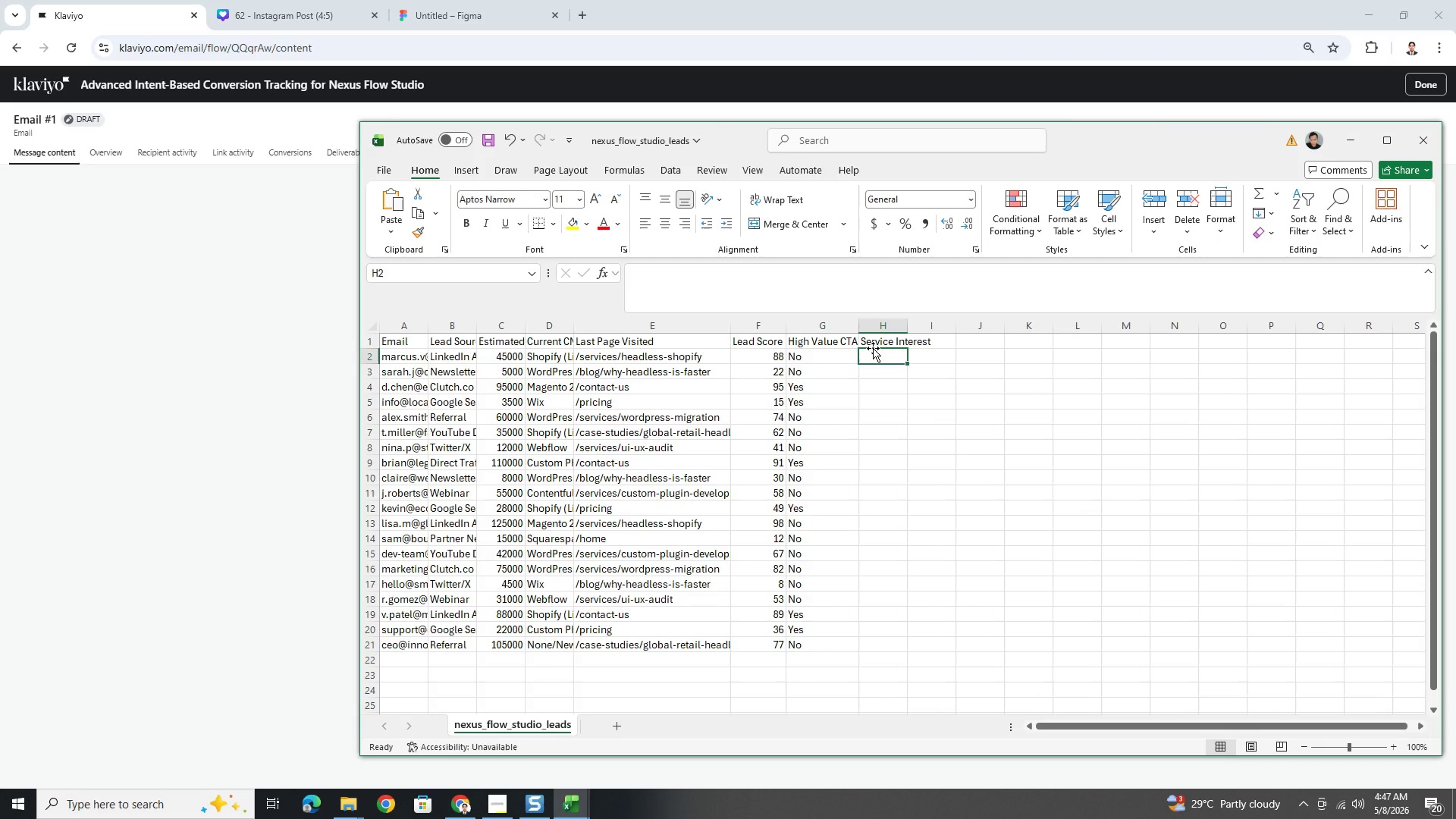 
mouse_move([576, 785])
 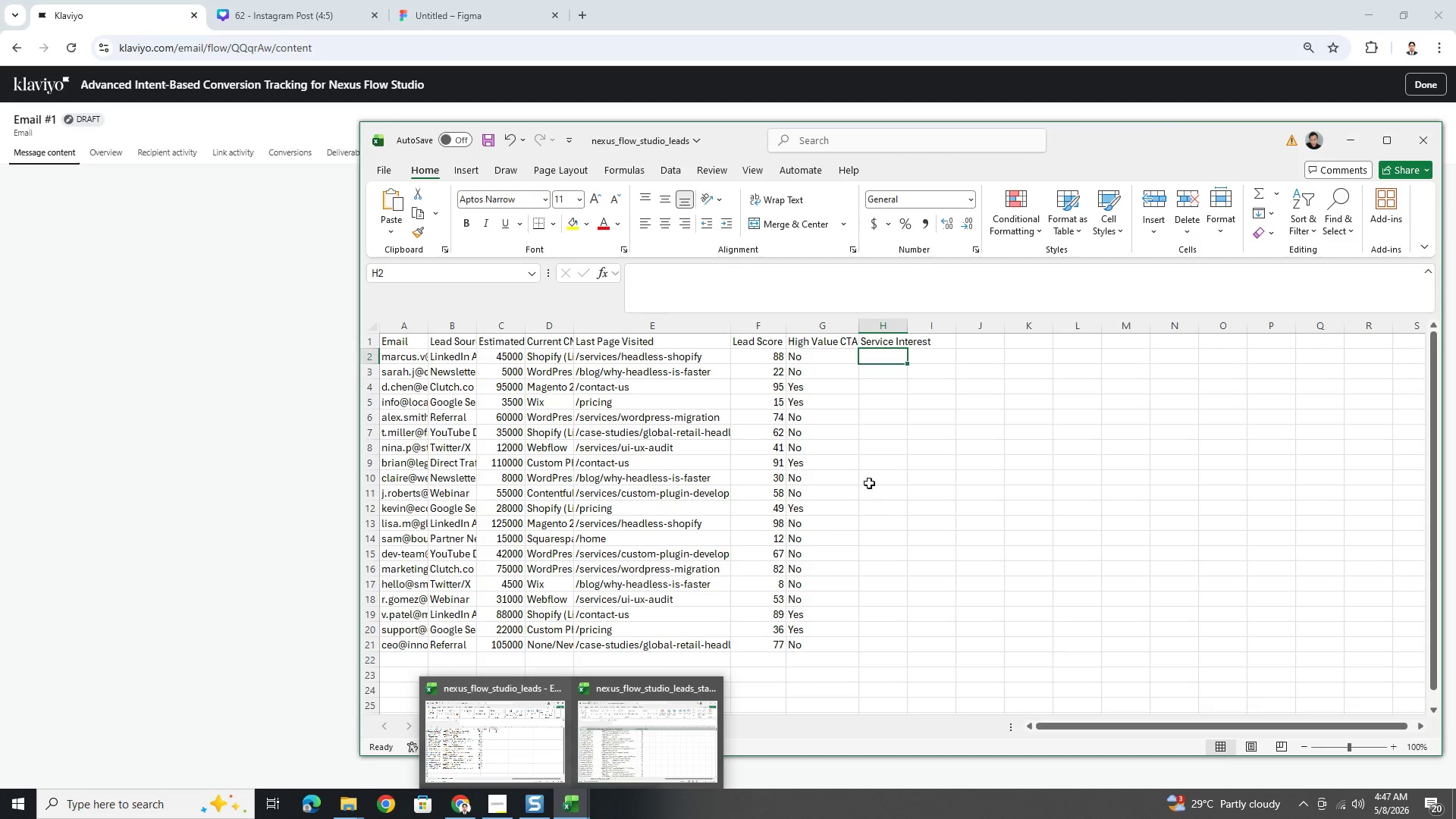 
left_click([869, 467])
 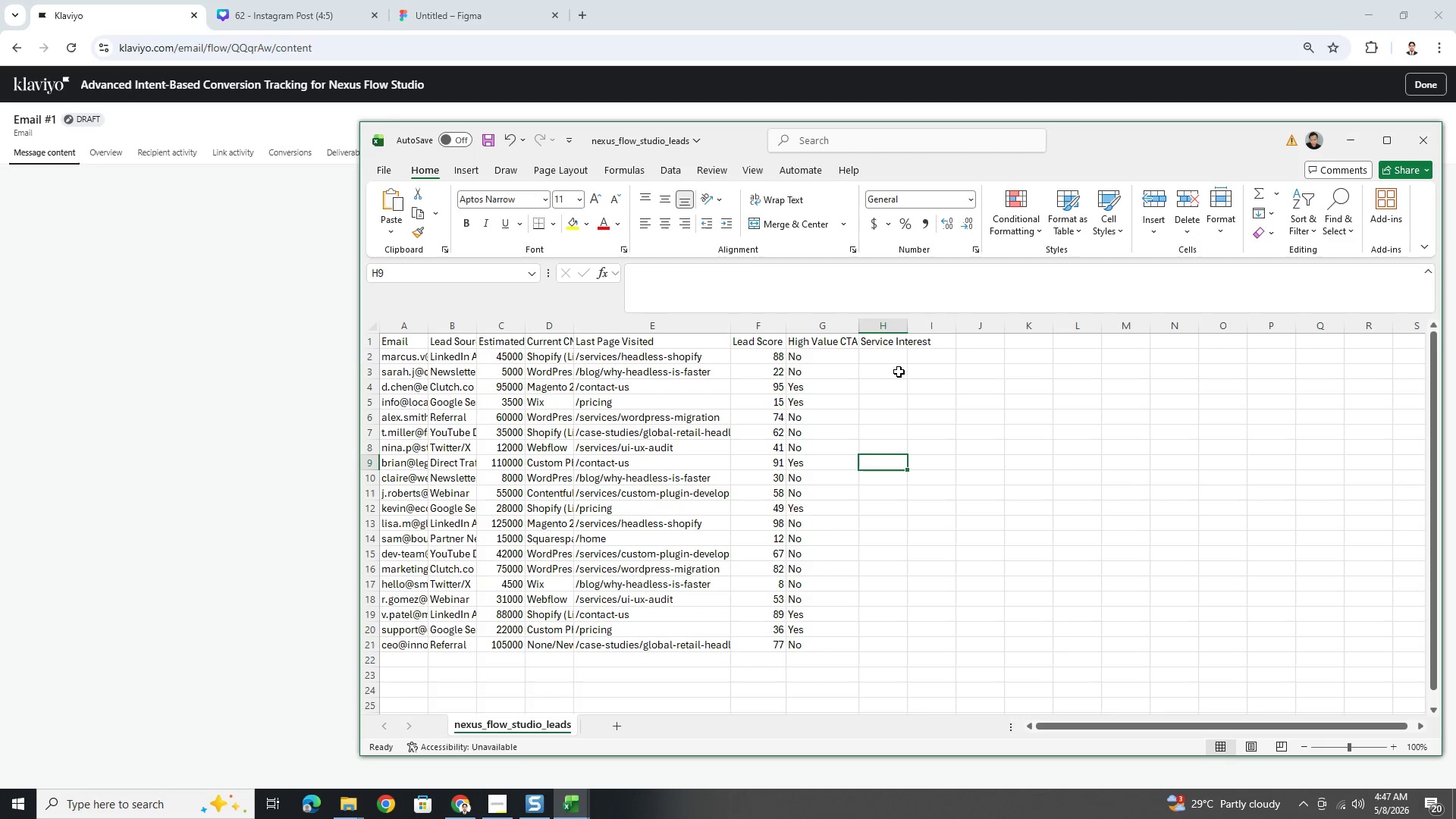 
left_click([901, 353])
 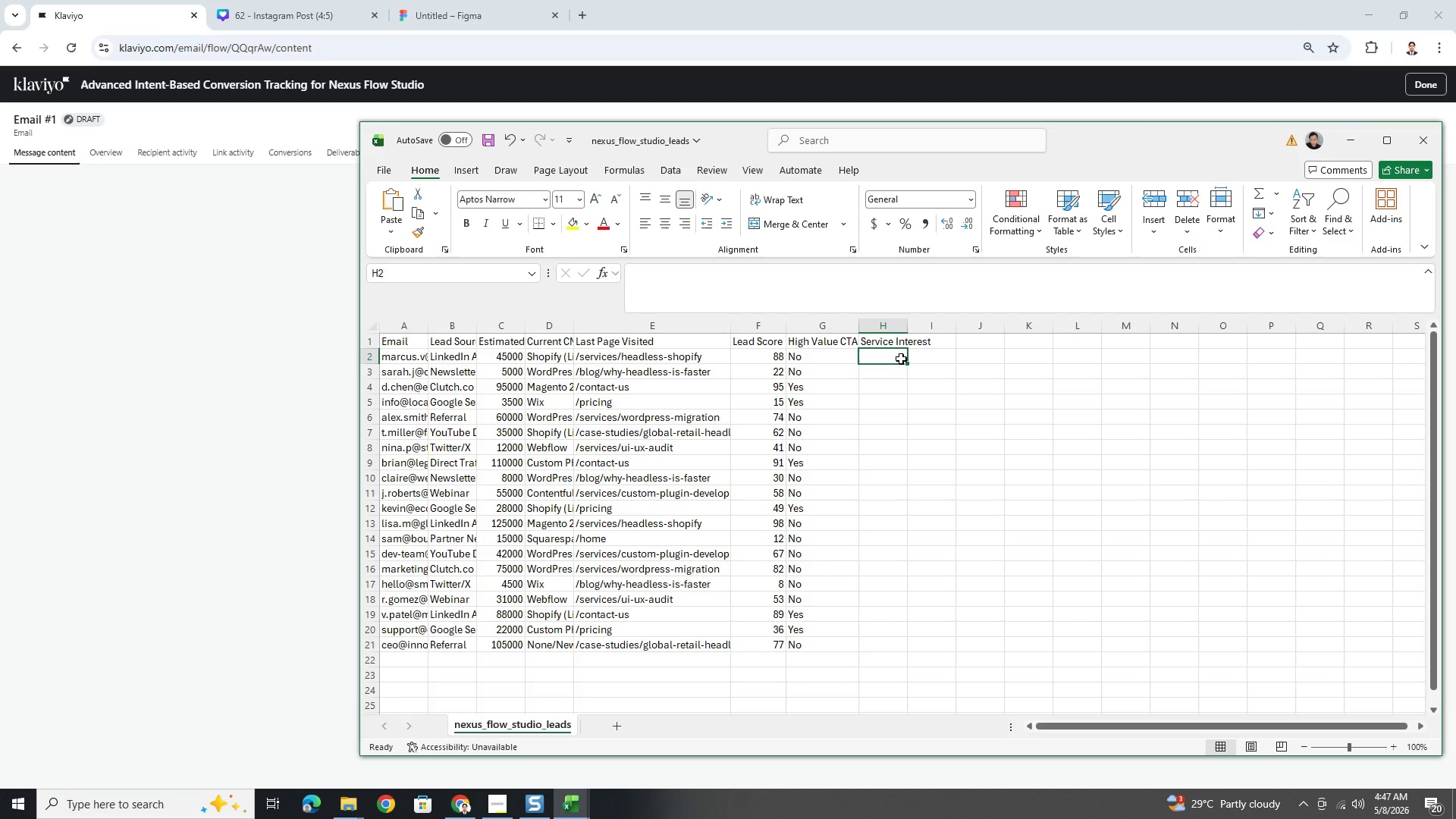 
key(Alt+AltLeft)
 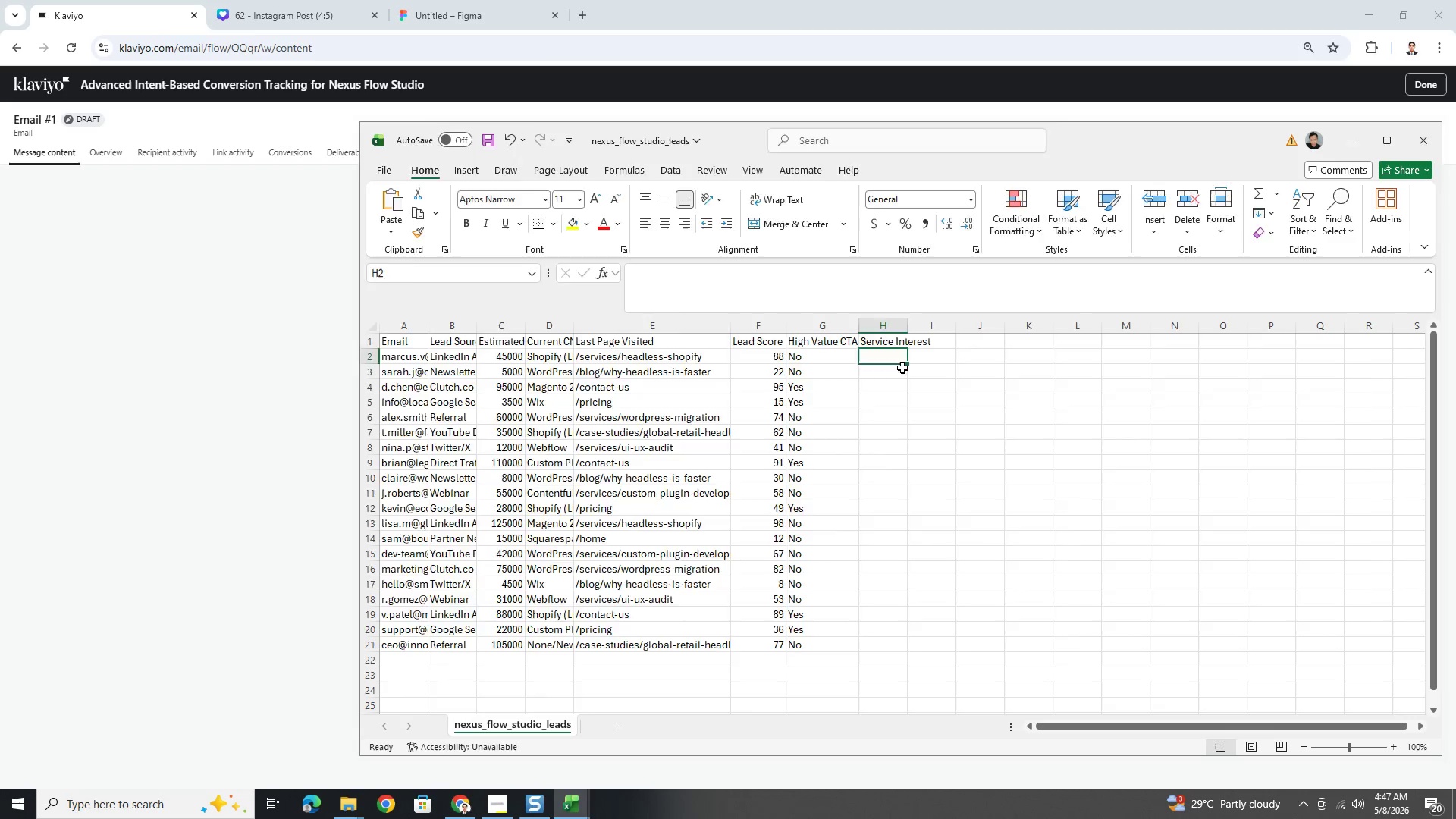 
key(Alt+Tab)